 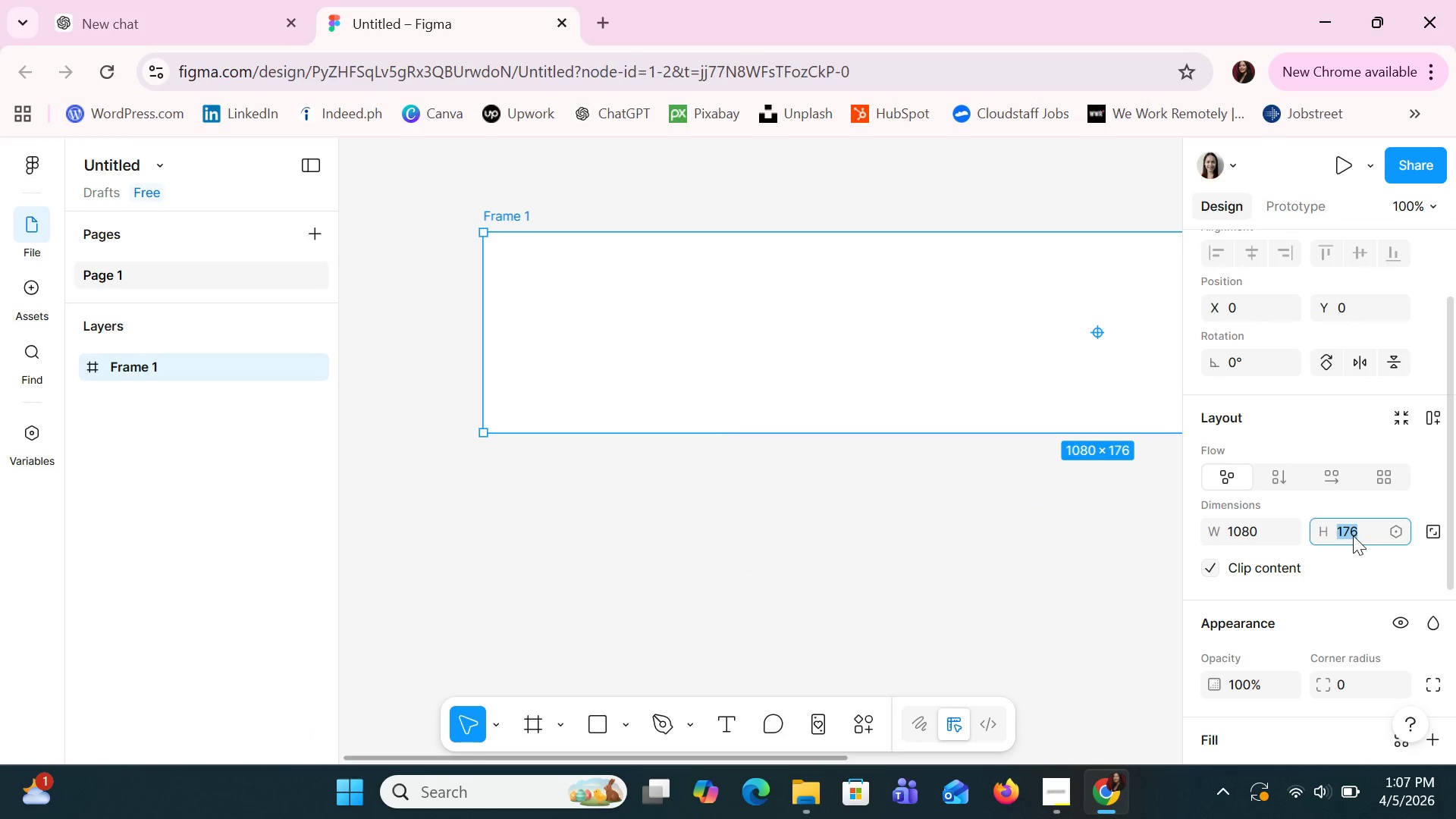 
type(1920)
 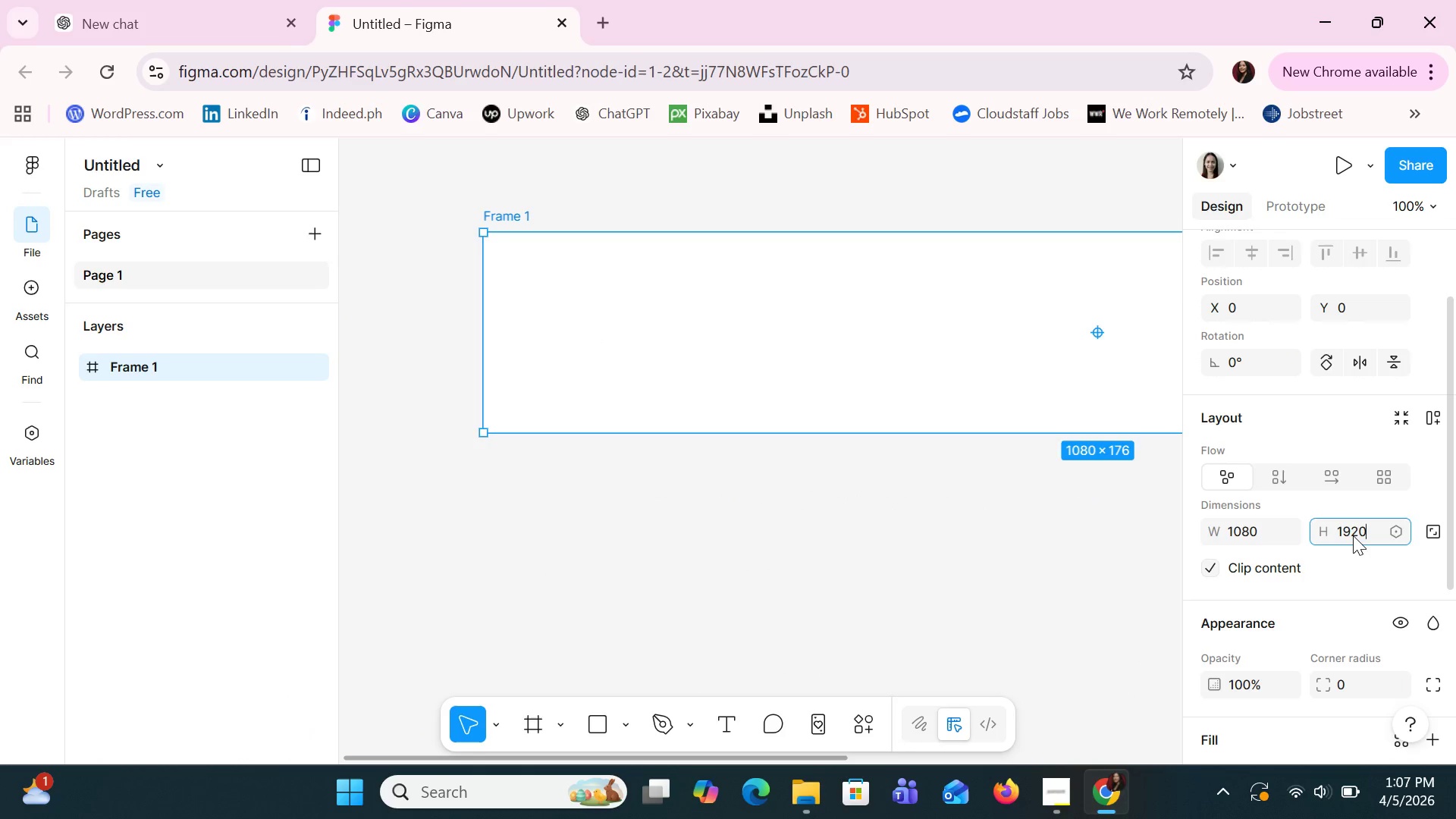 
key(Enter)
 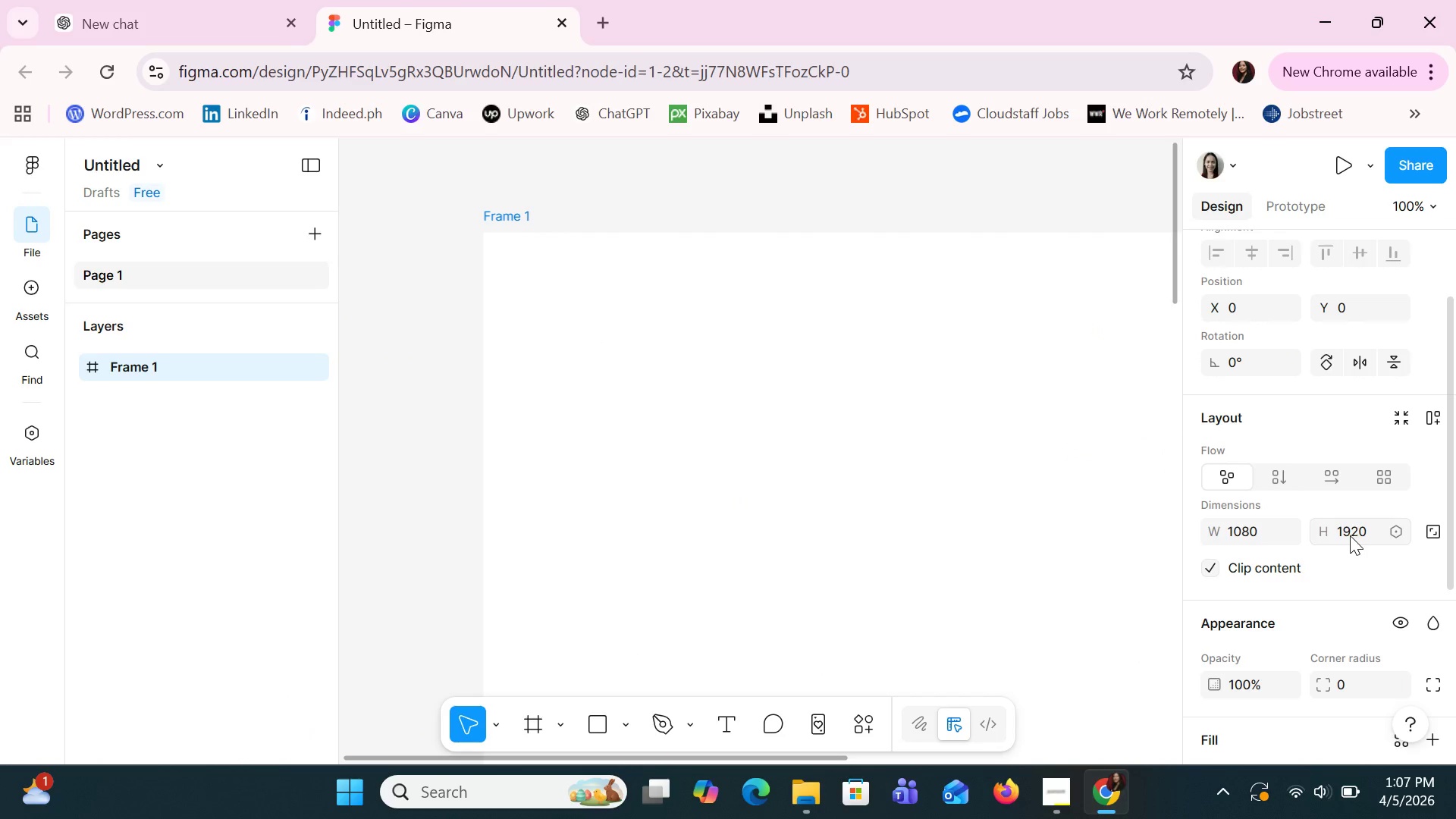 
hold_key(key=ControlLeft, duration=1.17)
scroll: coordinate [1003, 491], scroll_direction: down, amount: 5.0
 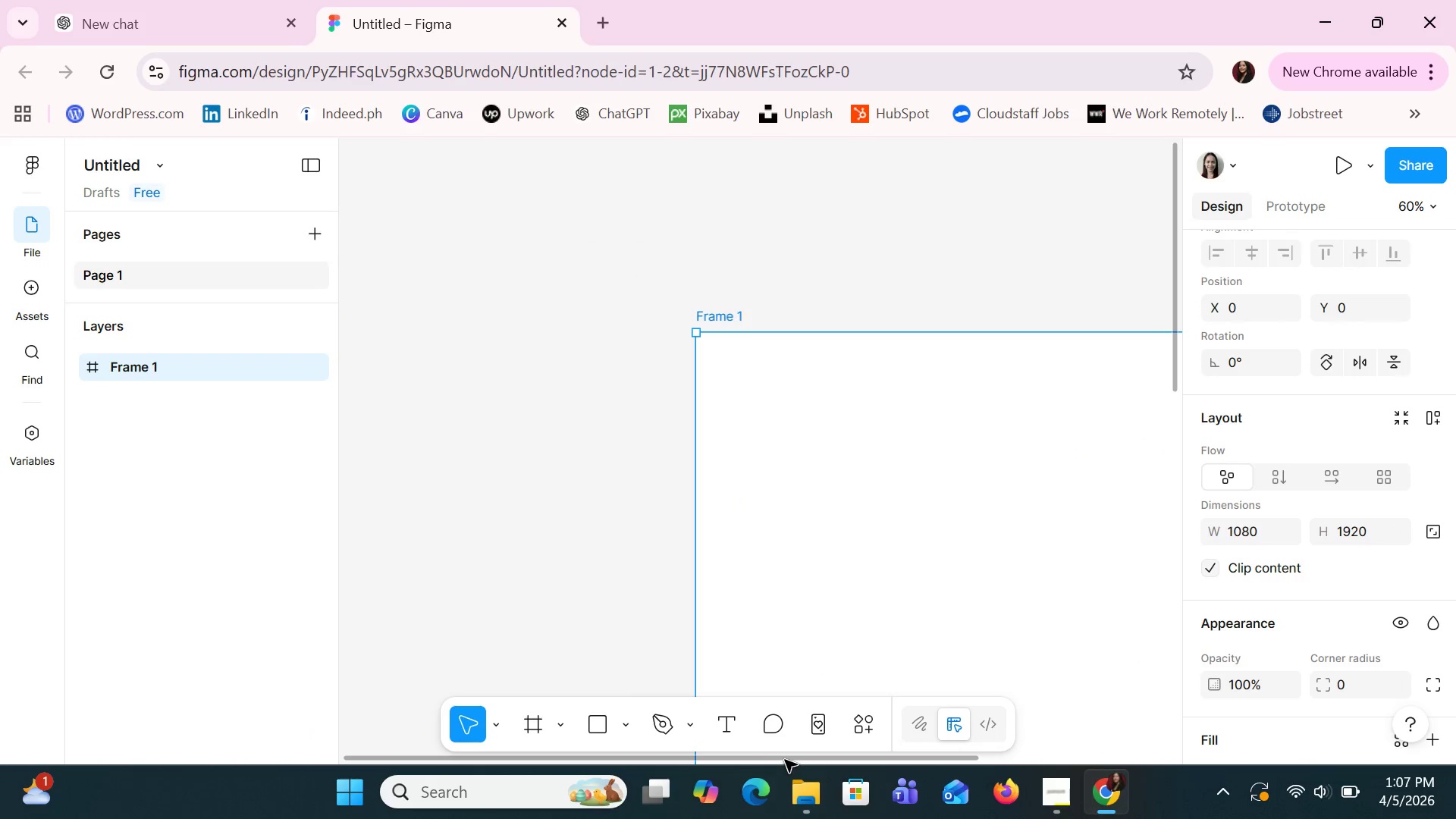 
left_click_drag(start_coordinate=[785, 760], to_coordinate=[1050, 805])
 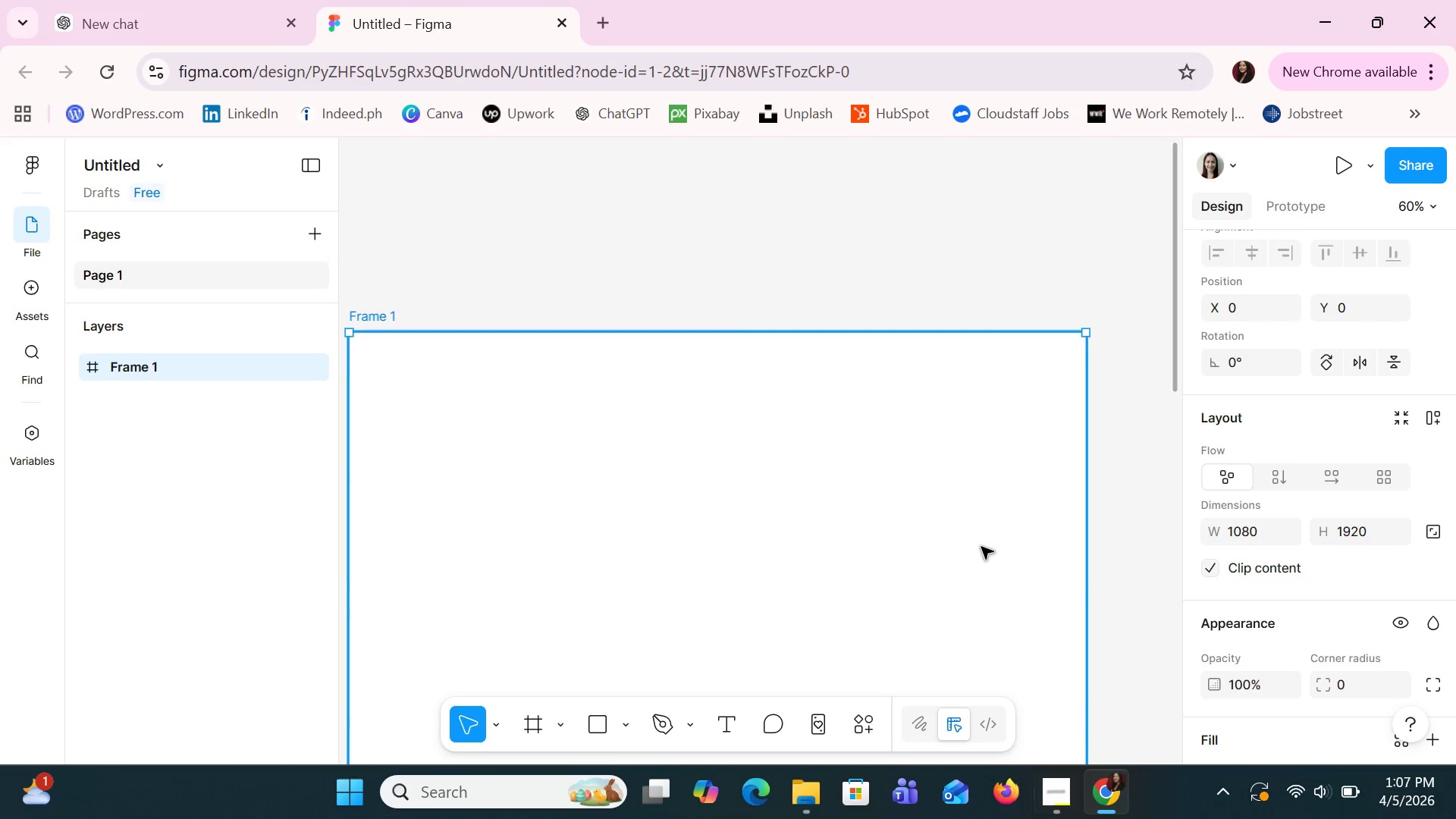 
hold_key(key=ControlLeft, duration=1.0)
 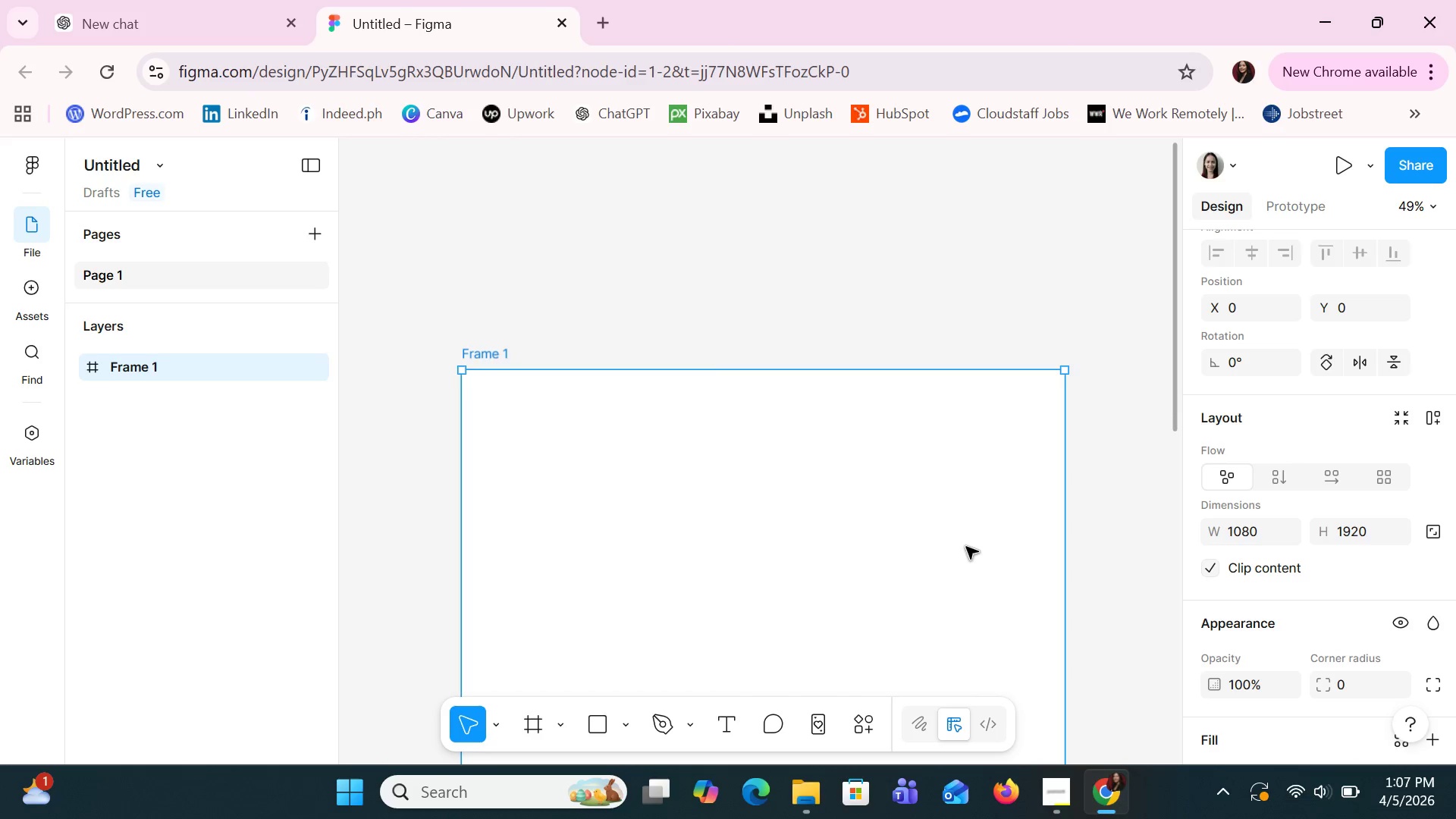 
key(Control+ControlLeft)
 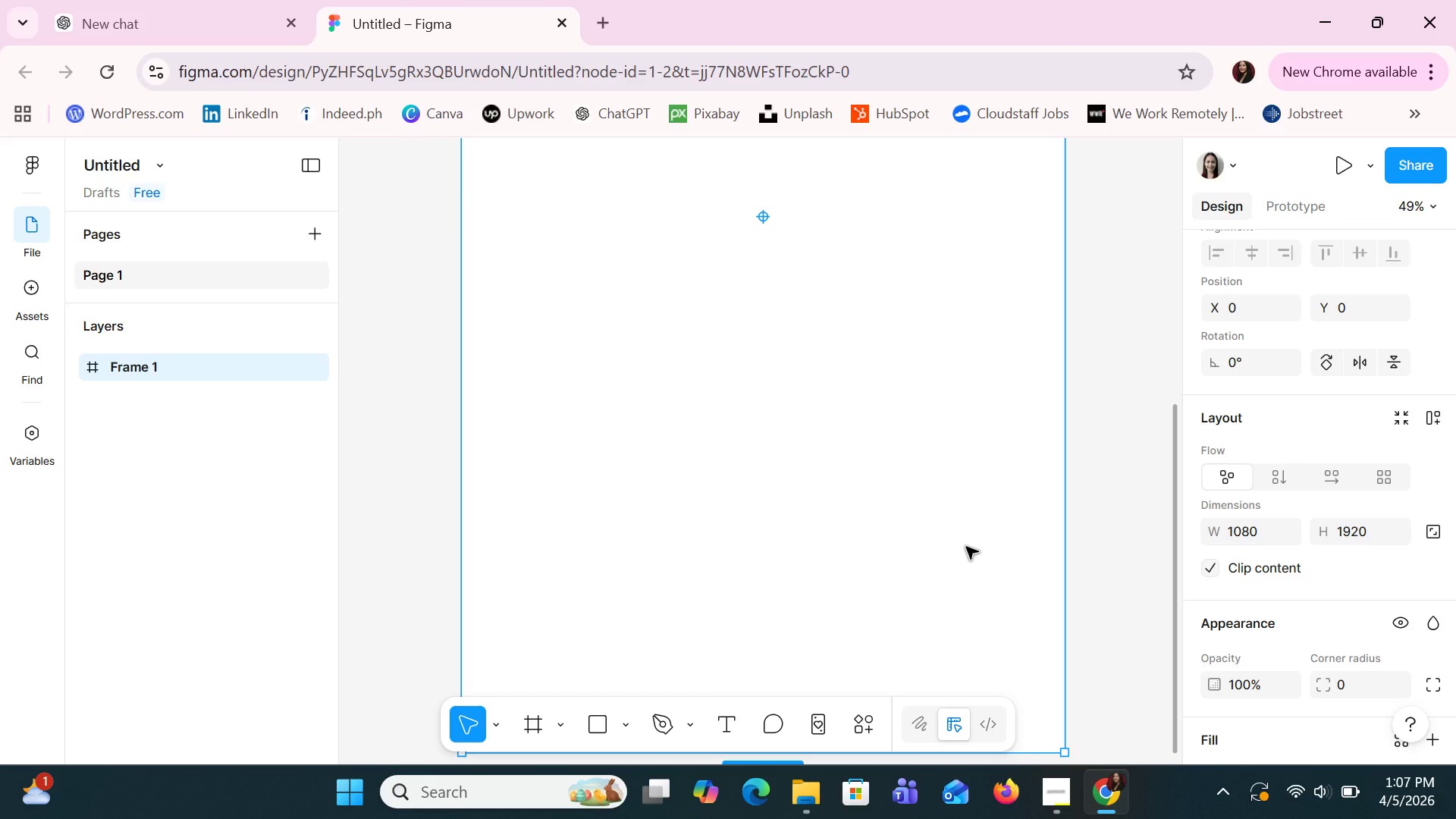 
scroll: coordinate [966, 547], scroll_direction: down, amount: 5.0
 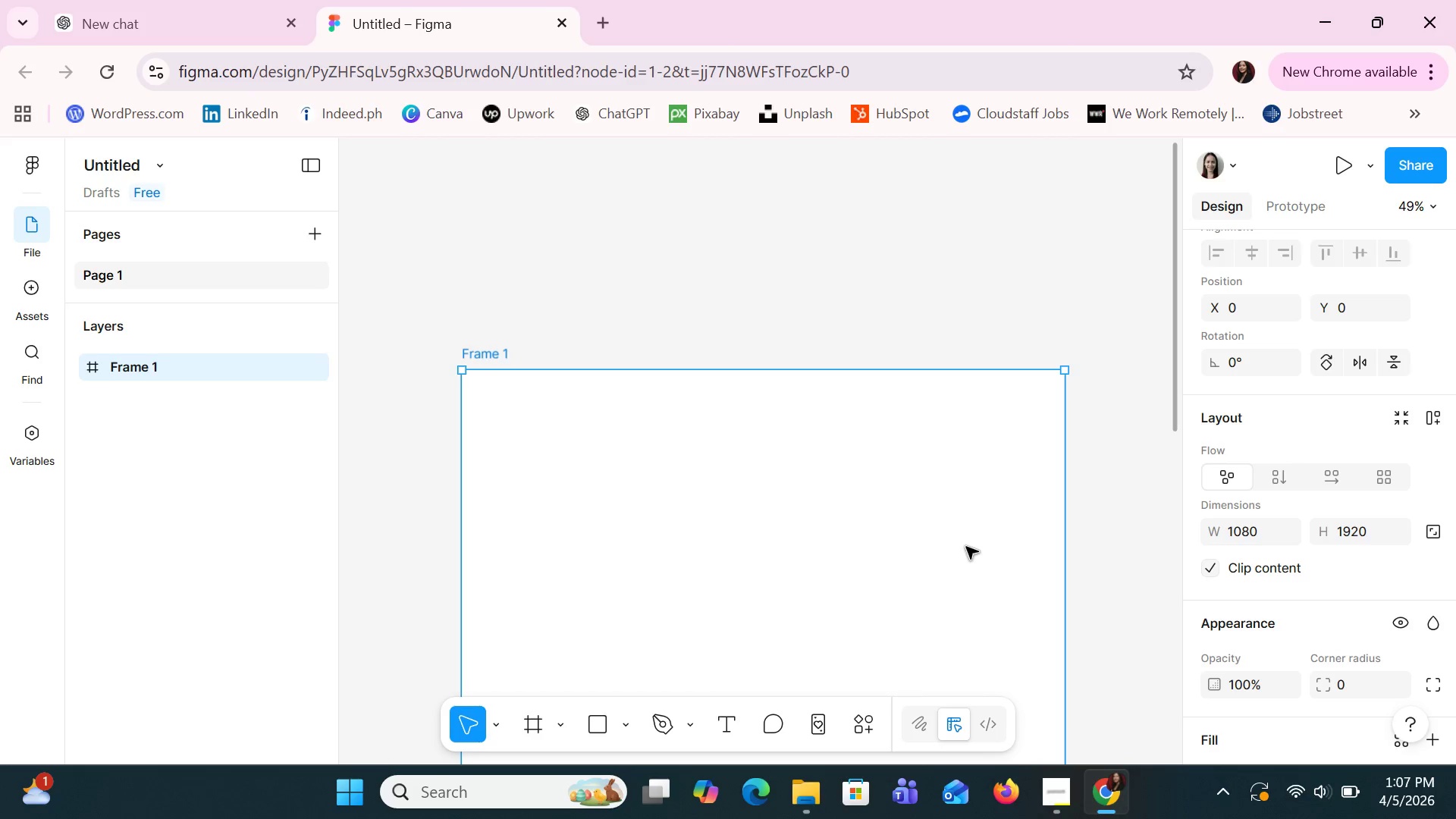 
key(Alt+Tab)